 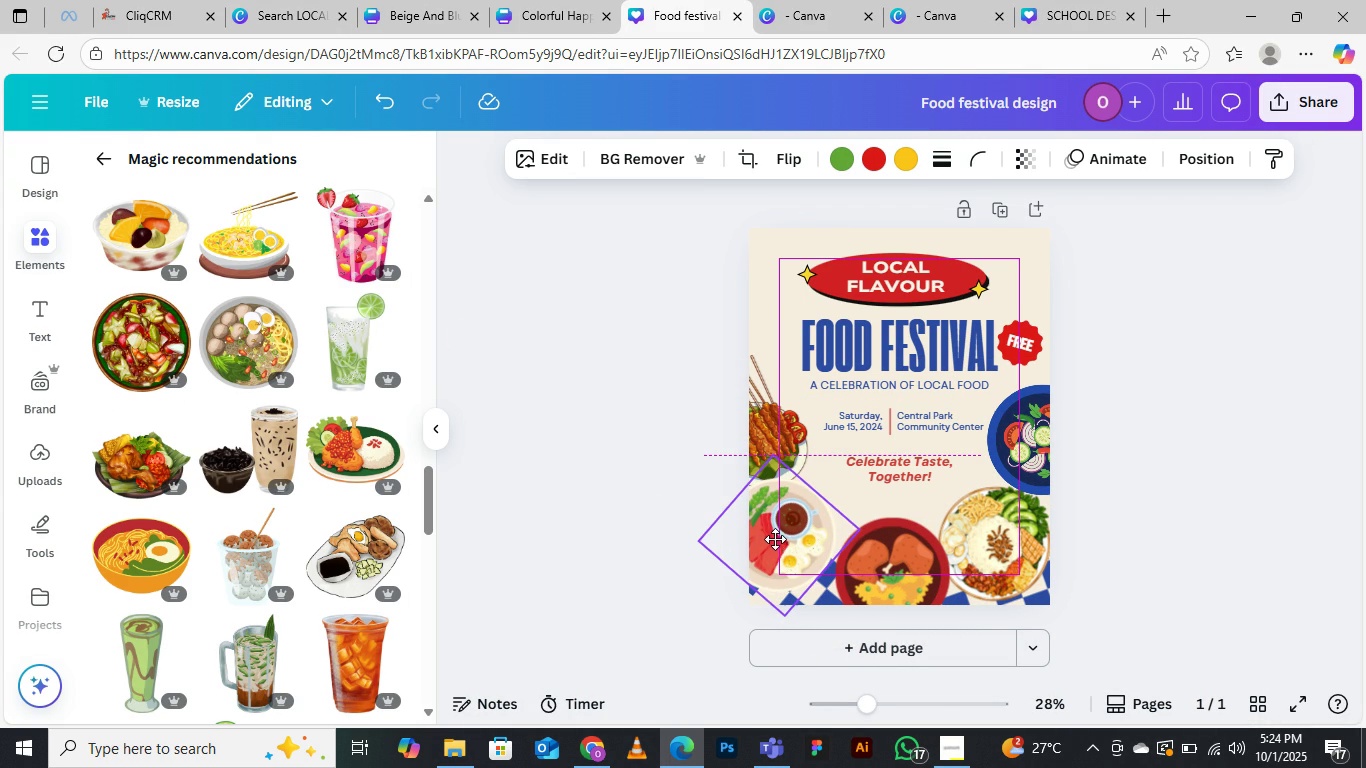 
left_click([1215, 411])
 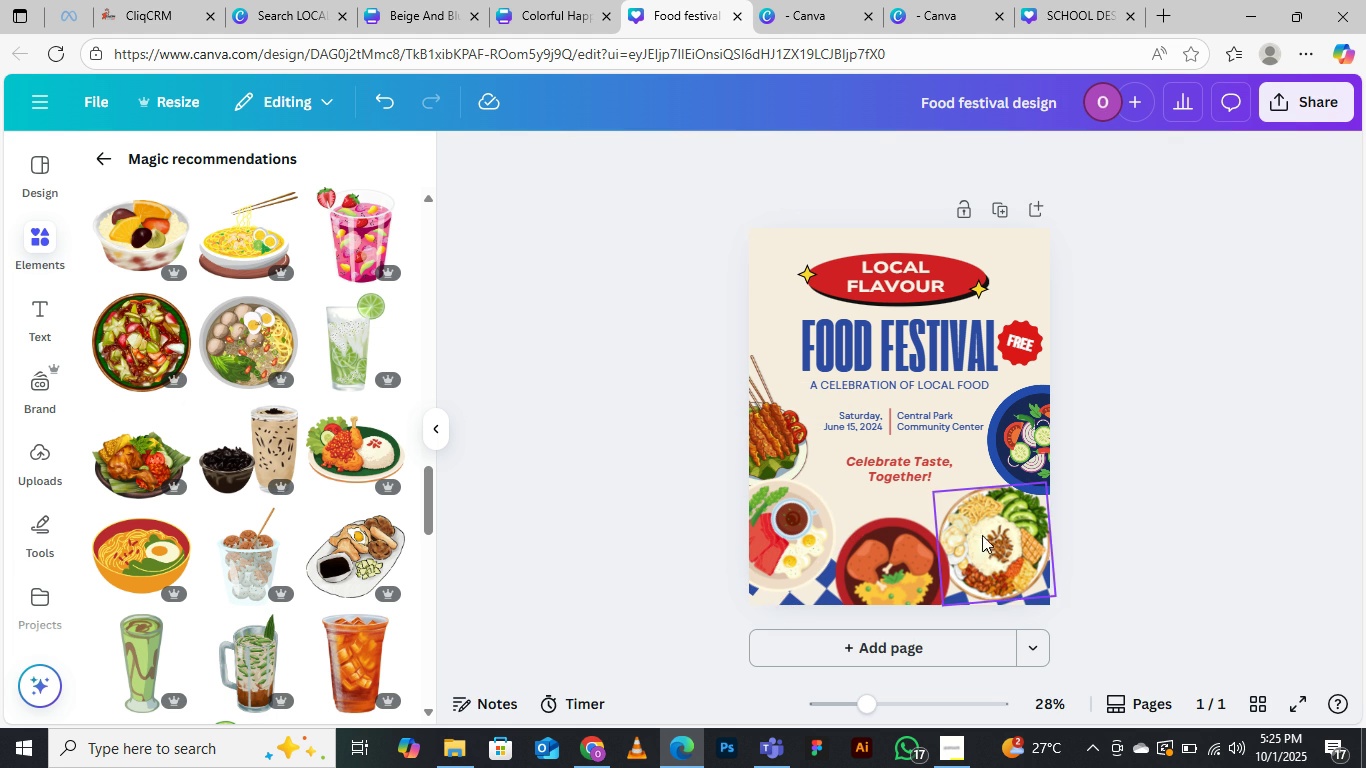 
mouse_move([1002, 524])
 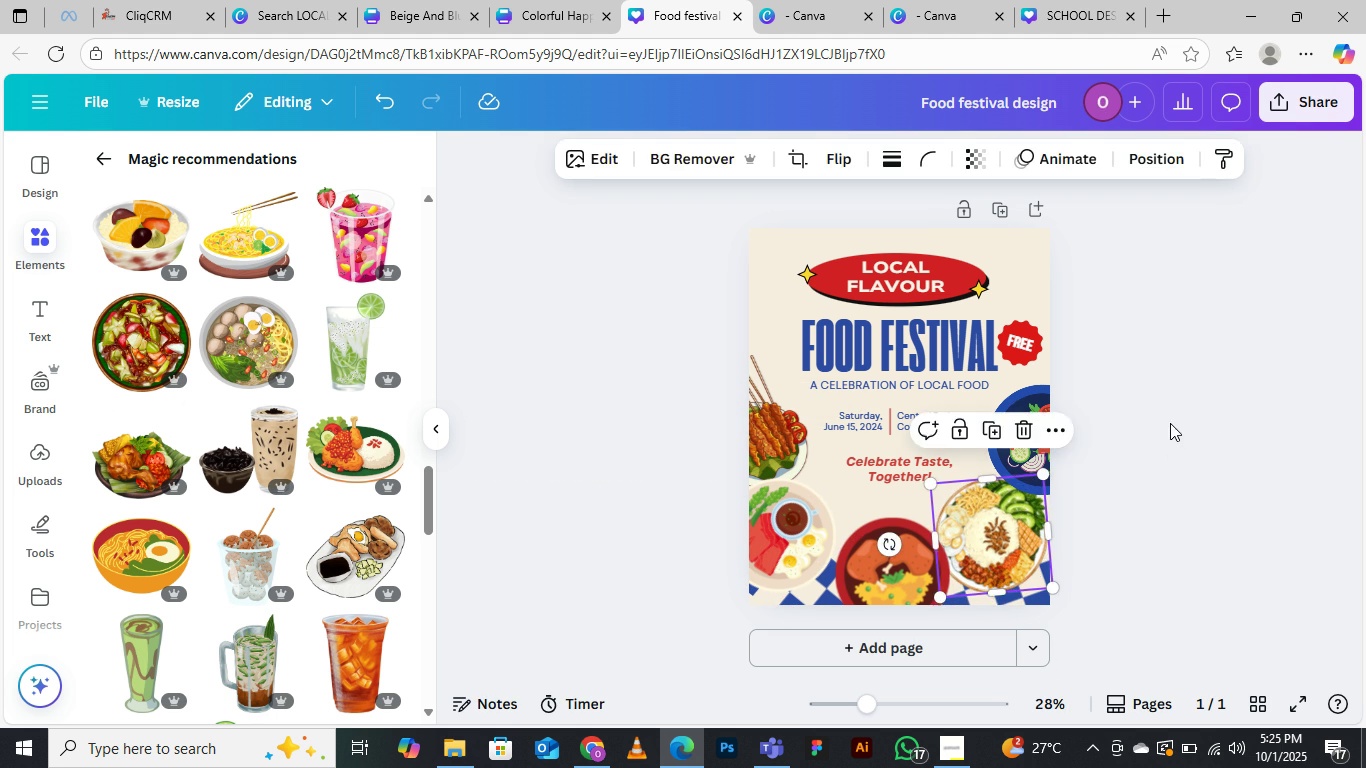 
left_click([1170, 423])
 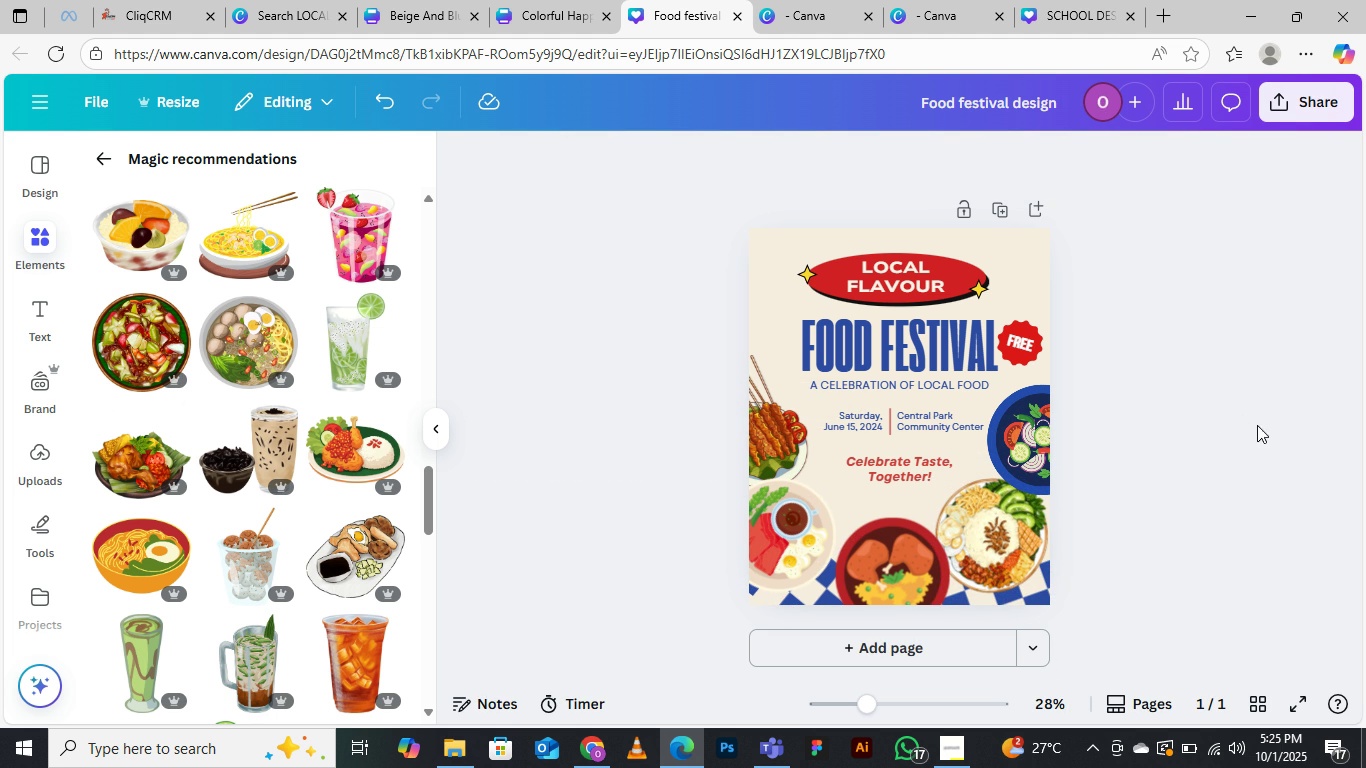 
wait(8.31)
 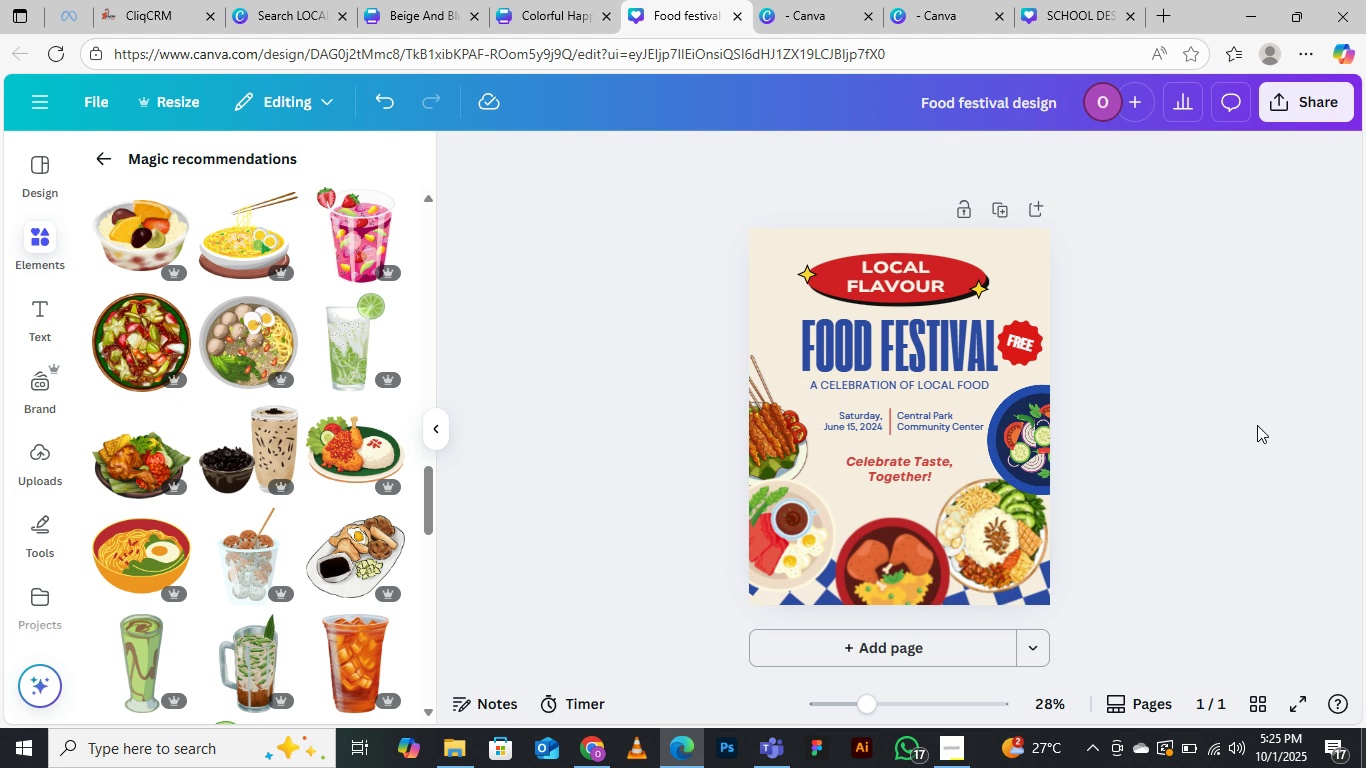 
left_click([1146, 344])
 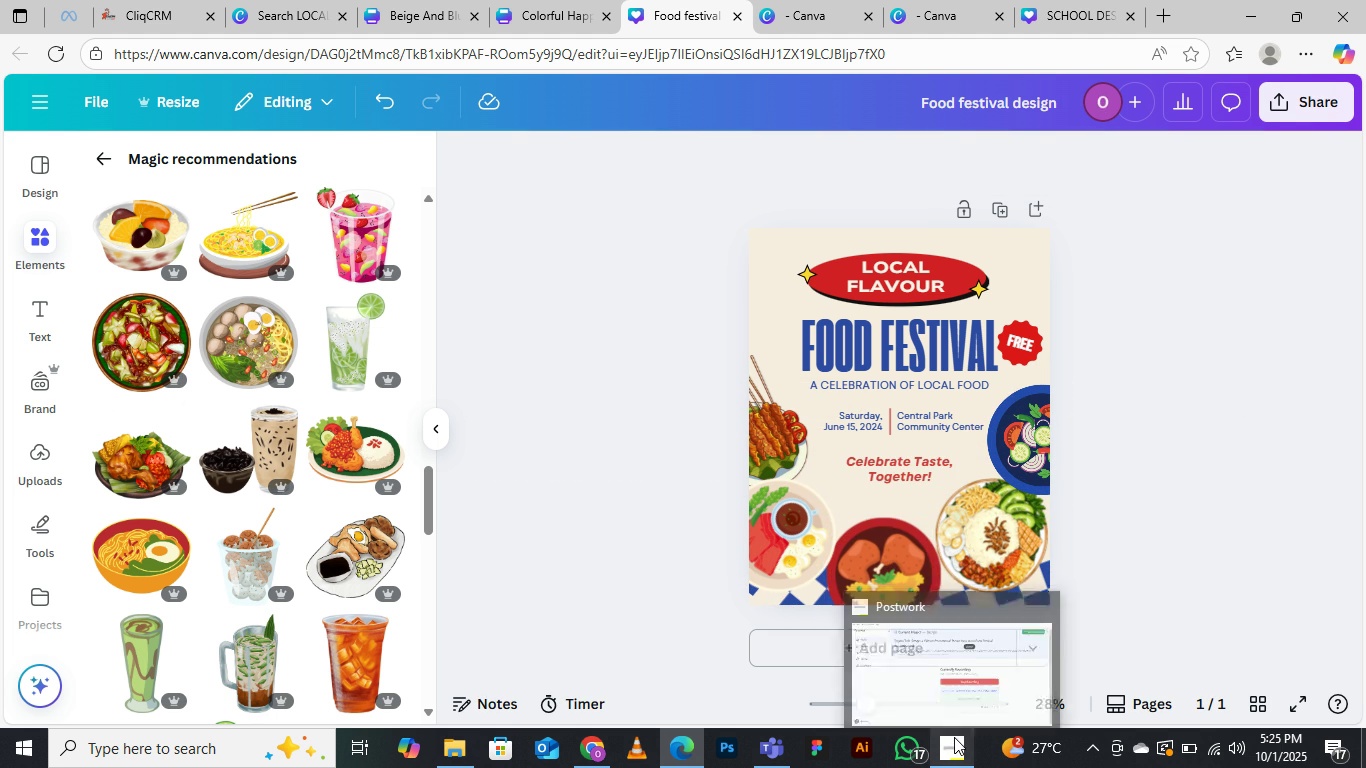 
left_click([937, 656])